 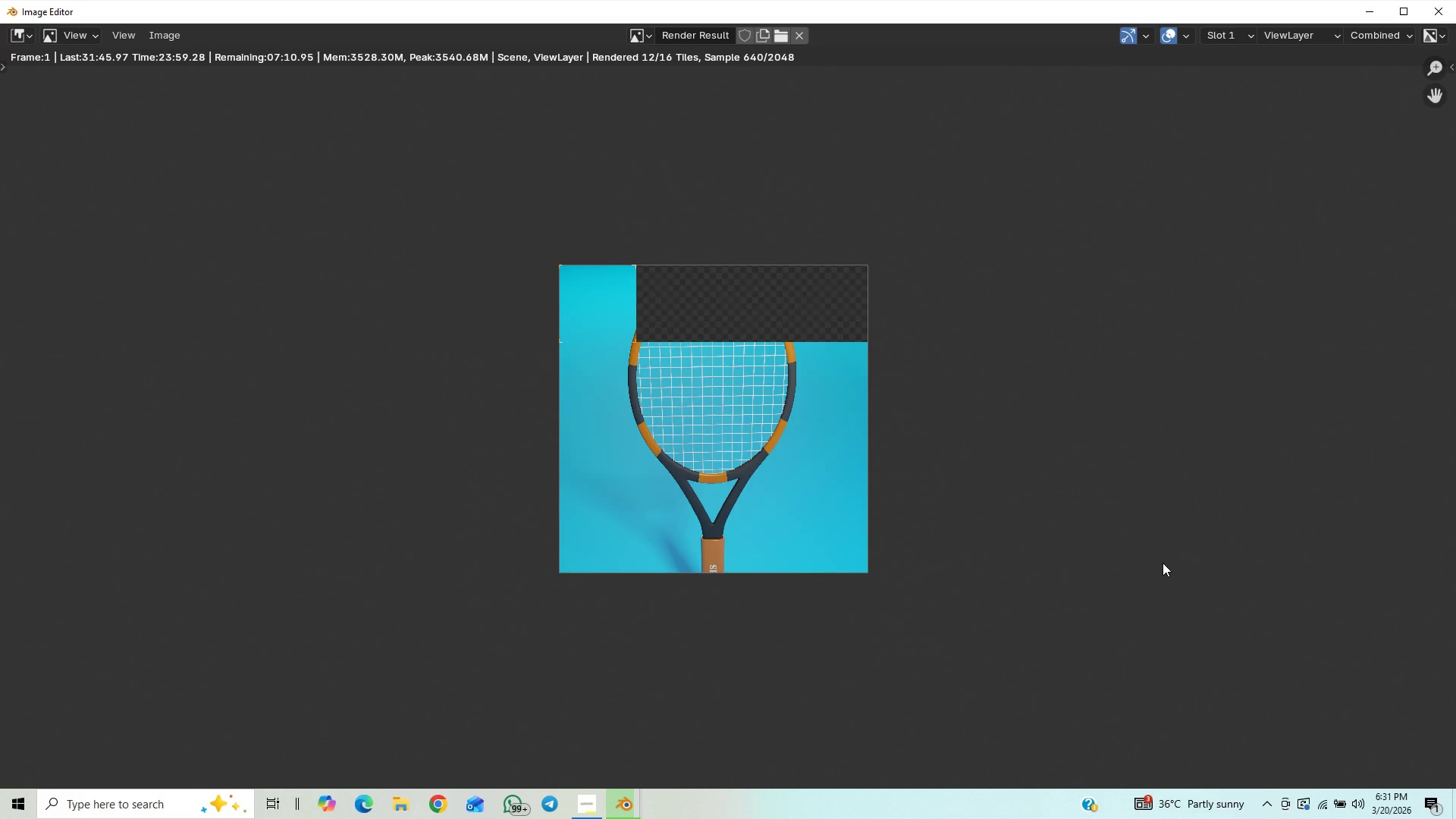 
scroll: coordinate [1163, 563], scroll_direction: up, amount: 3.0
 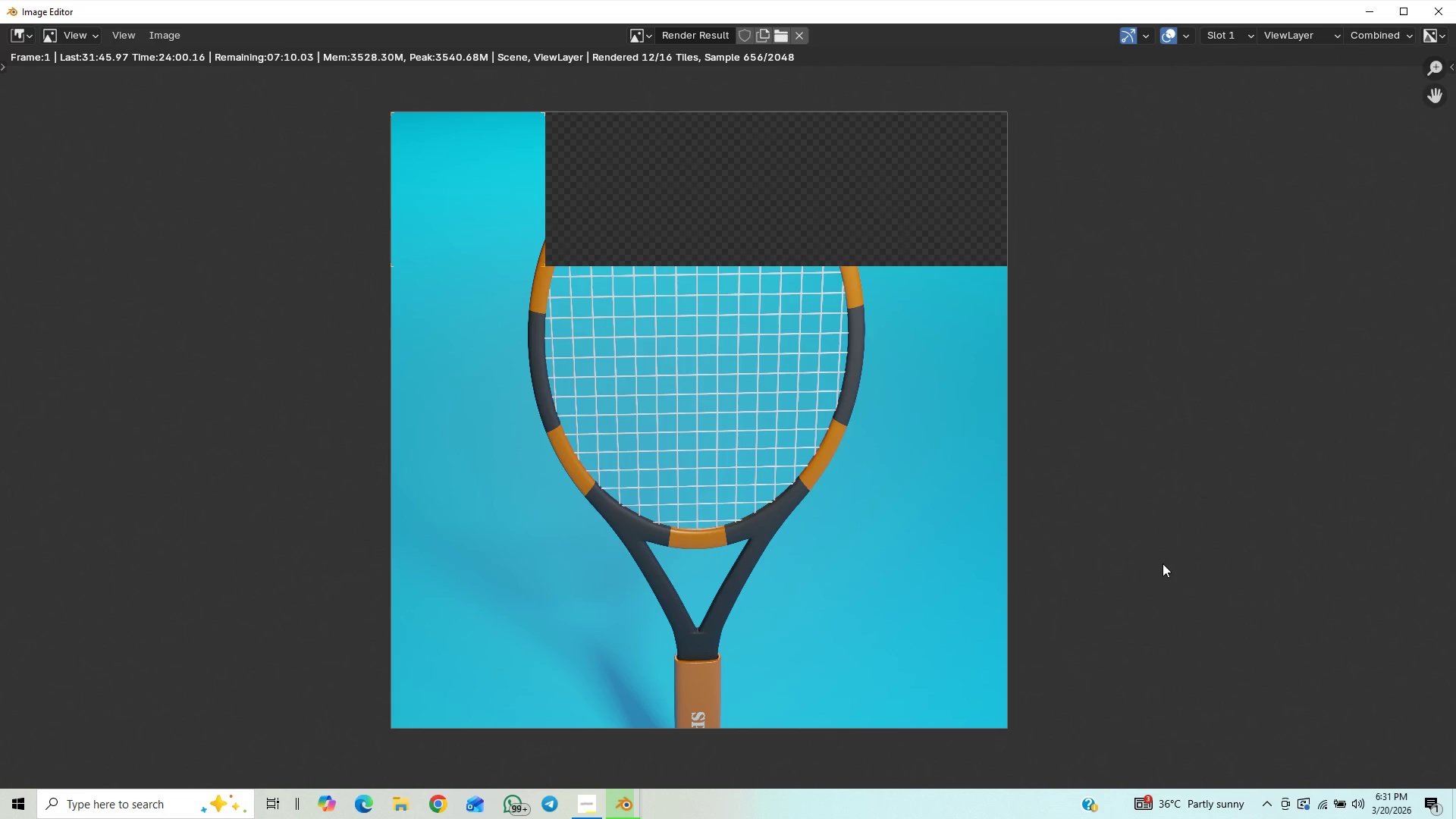 
scroll: coordinate [1163, 563], scroll_direction: down, amount: 1.0
 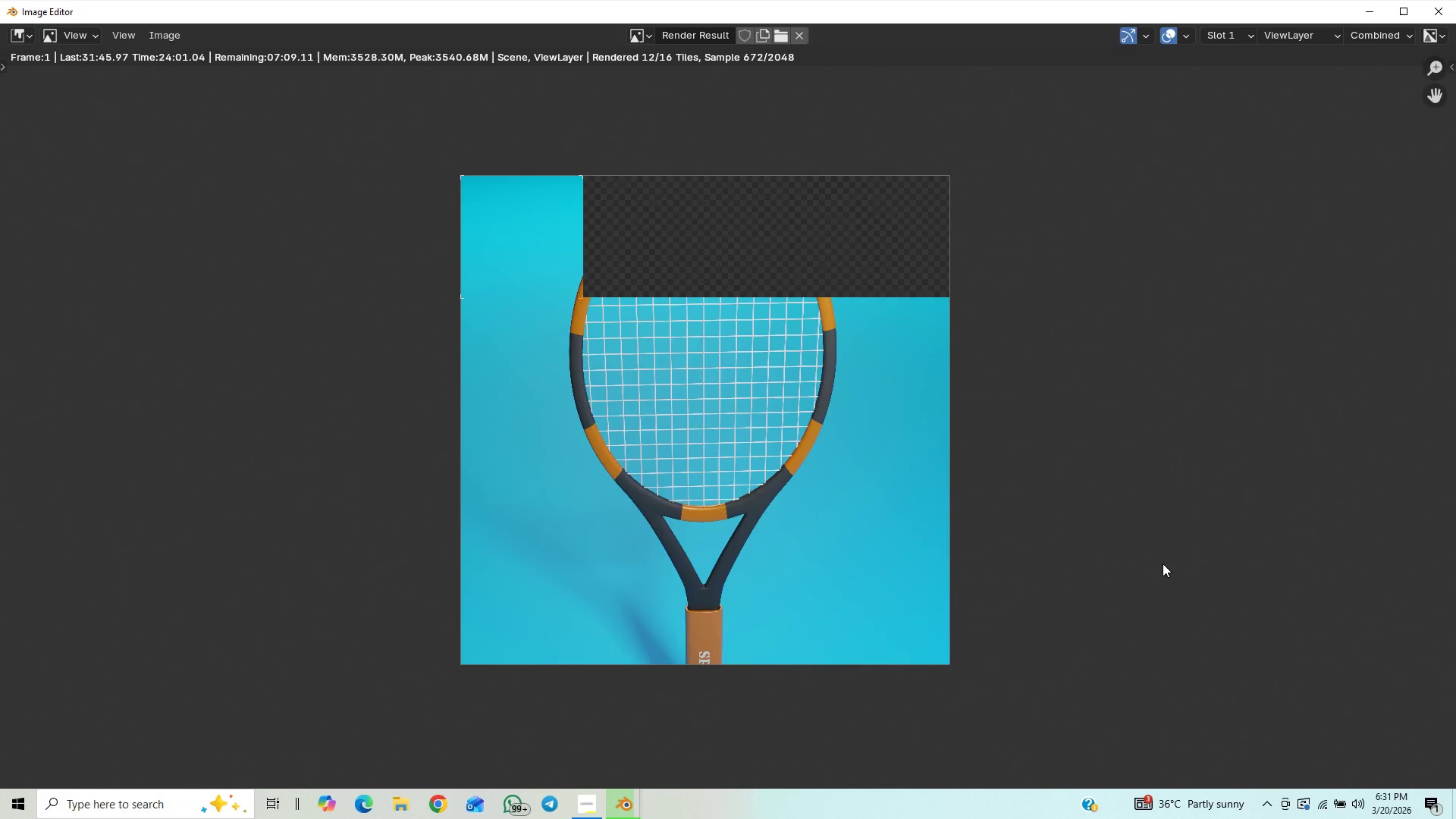 
scroll: coordinate [1163, 563], scroll_direction: up, amount: 7.0
 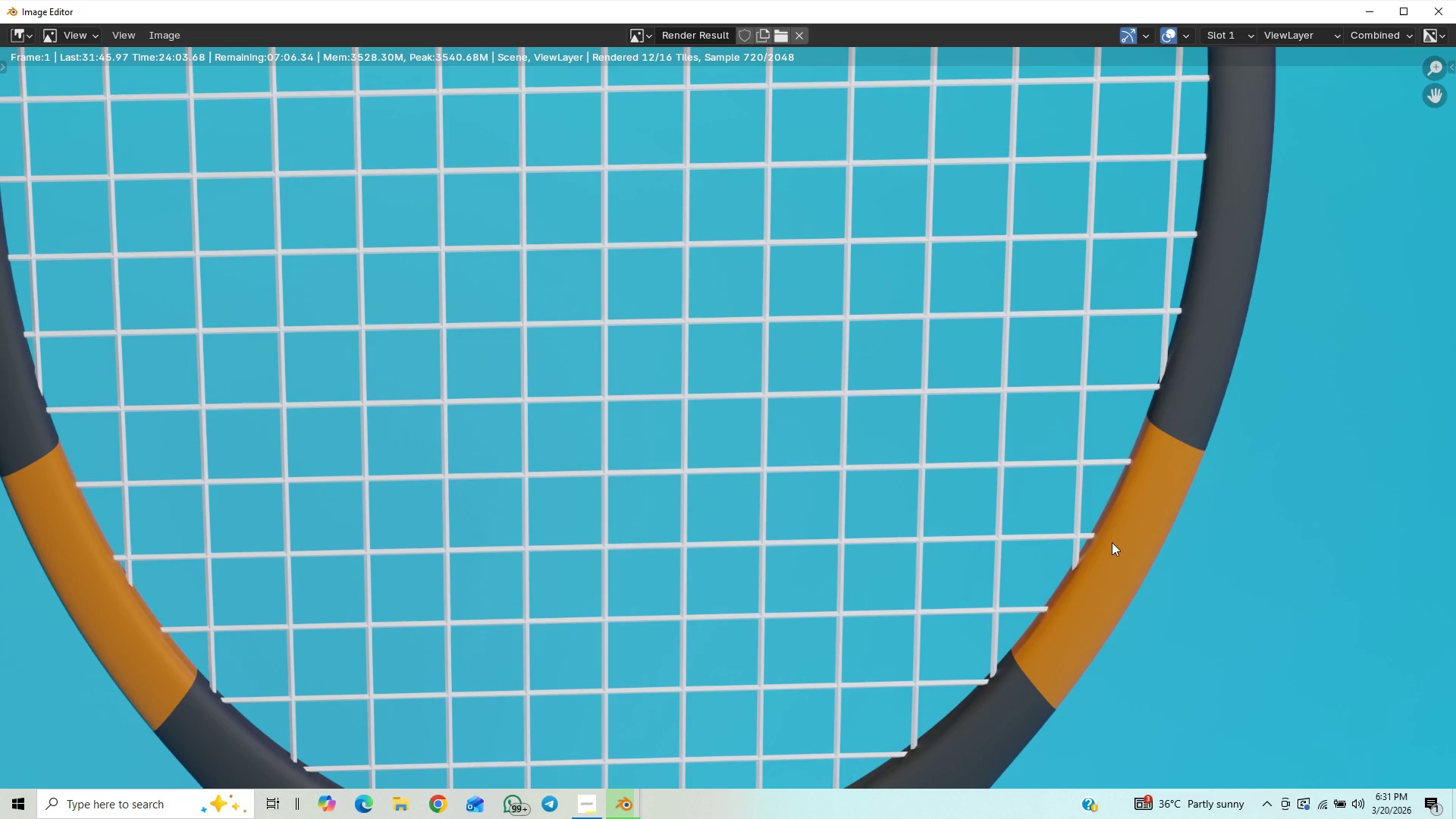 
scroll: coordinate [1112, 545], scroll_direction: down, amount: 7.0
 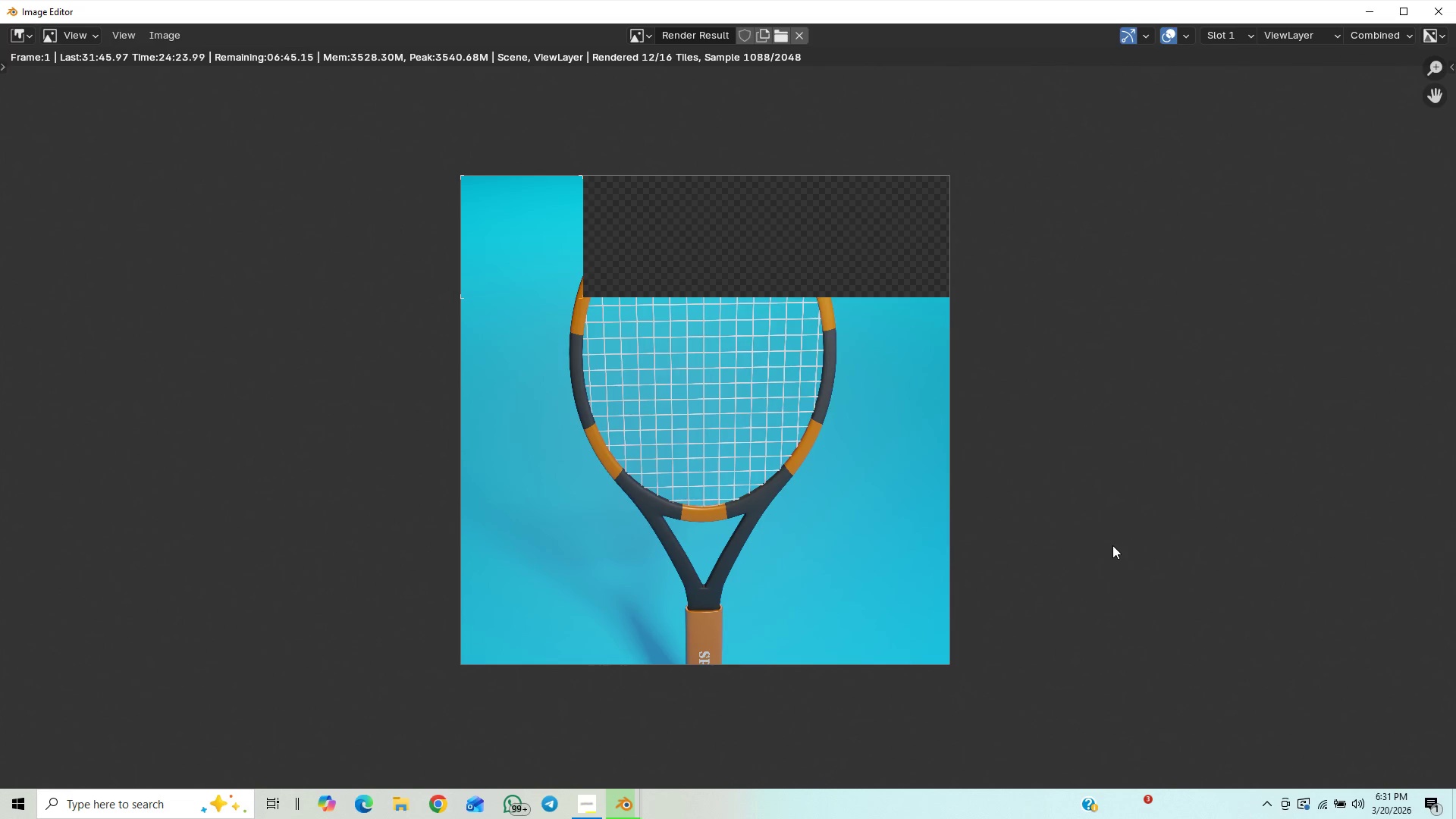 
wait(21.7)
 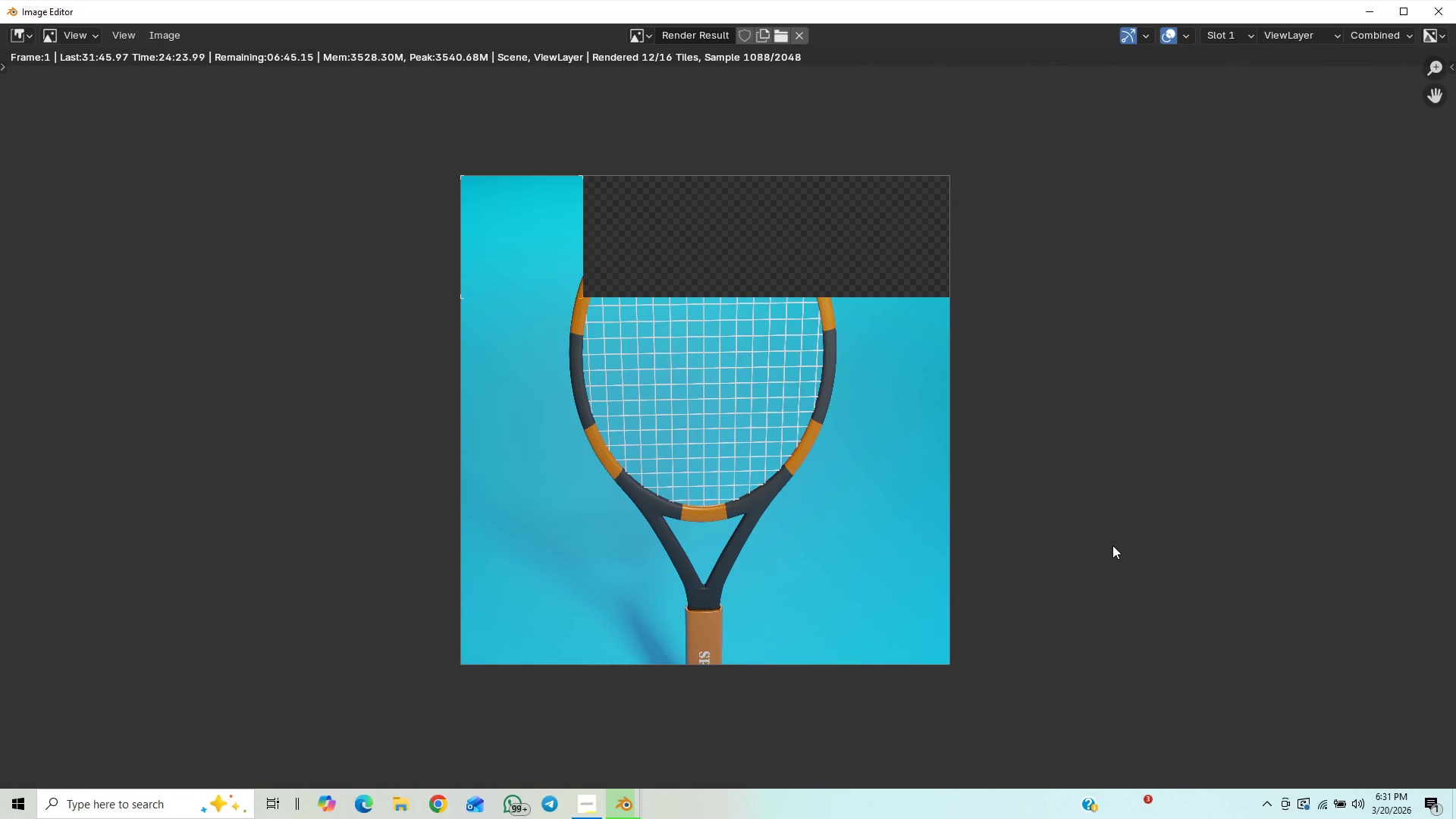 
scroll: coordinate [1112, 545], scroll_direction: down, amount: 1.0
 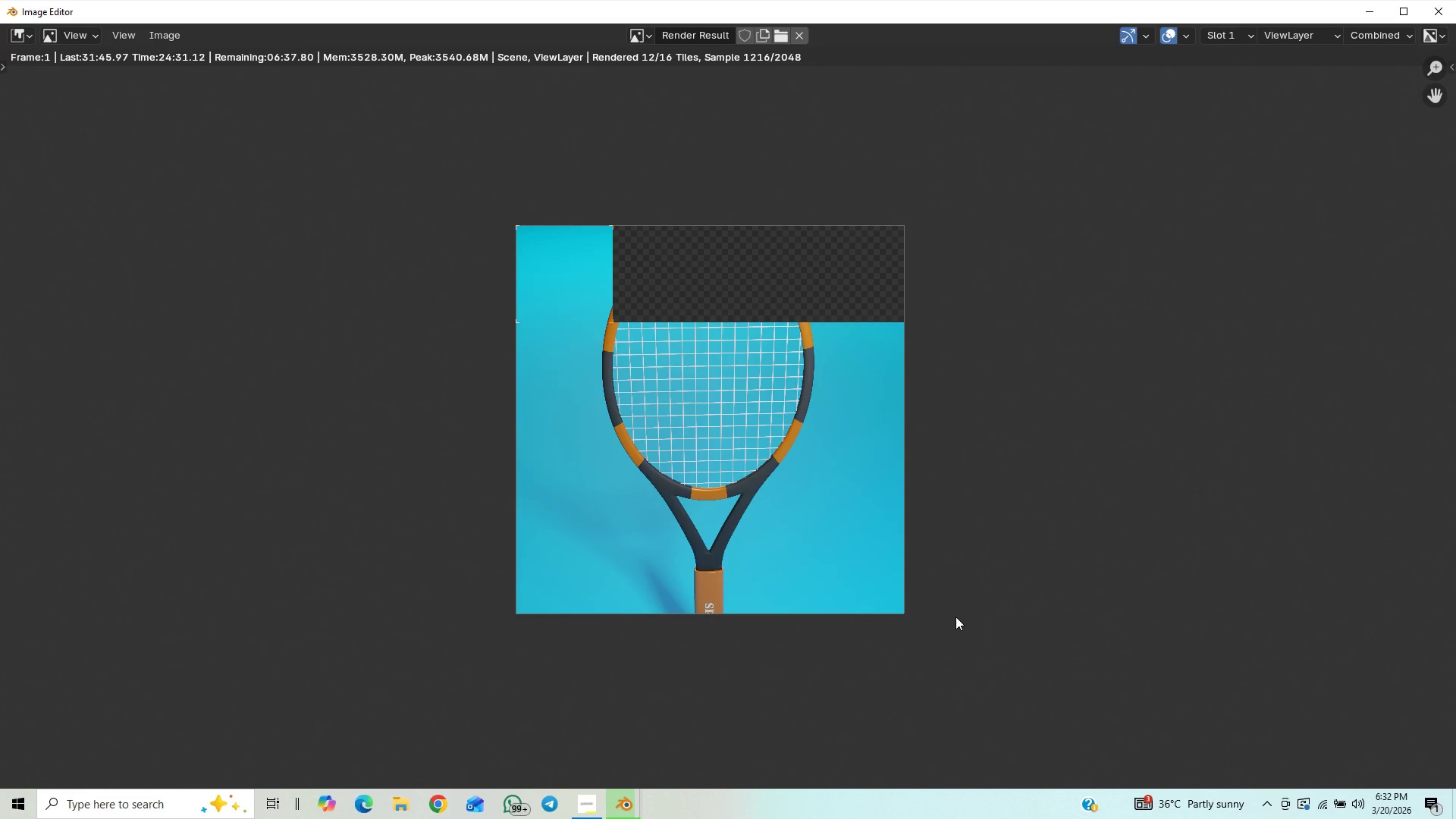 
scroll: coordinate [962, 621], scroll_direction: up, amount: 1.0
 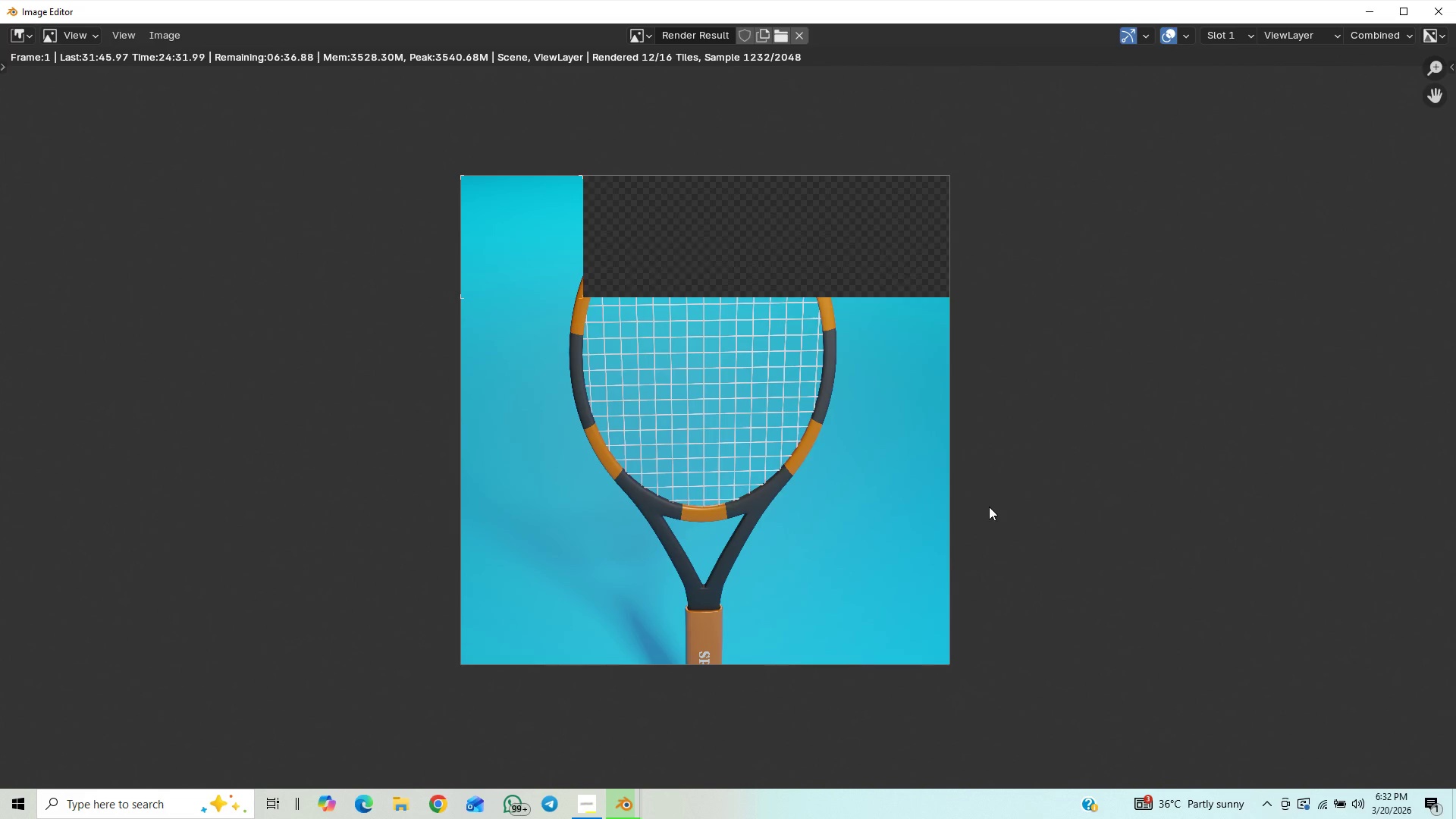 
scroll: coordinate [989, 507], scroll_direction: down, amount: 1.0
 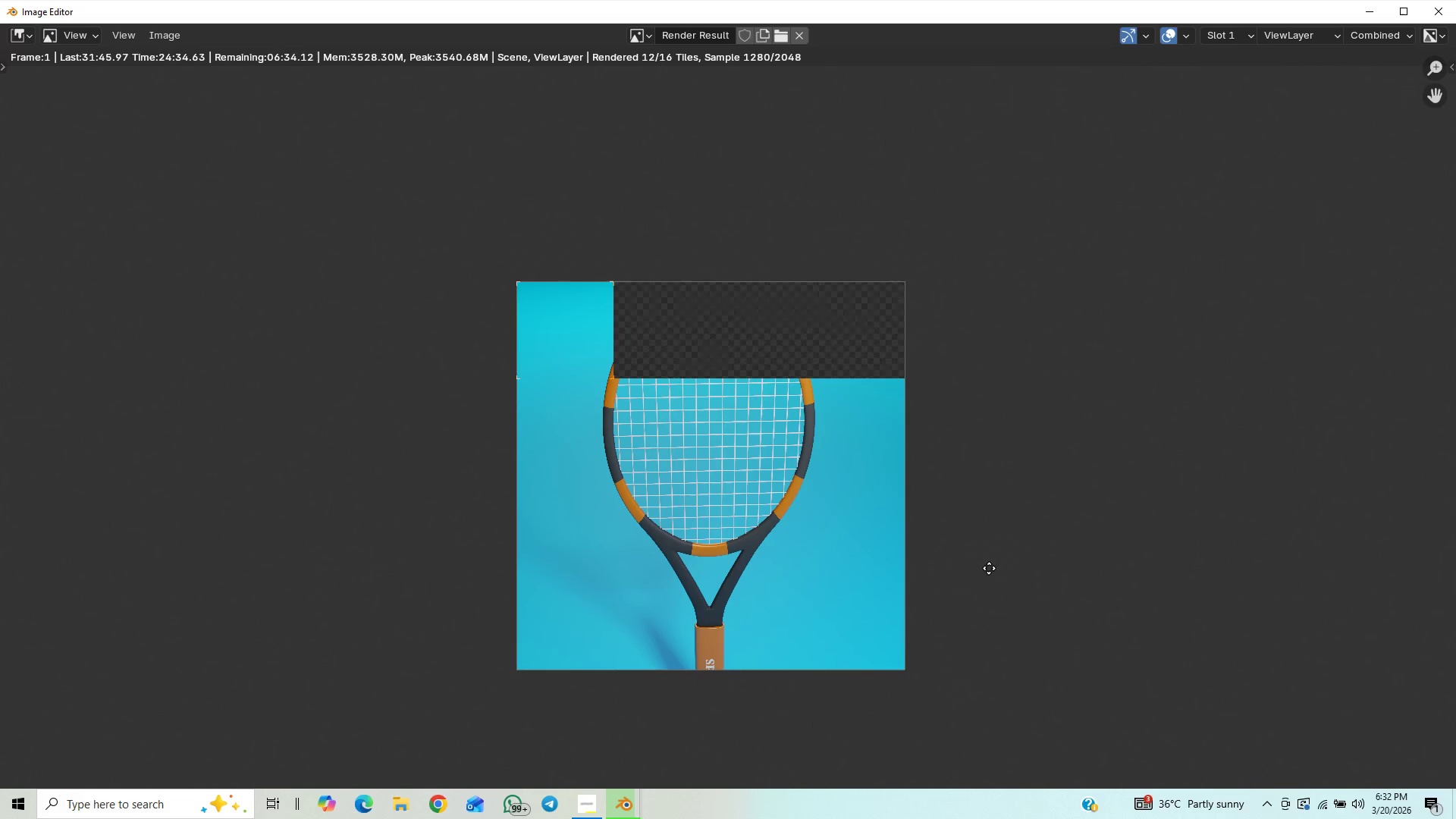 
scroll: coordinate [993, 570], scroll_direction: up, amount: 1.0
 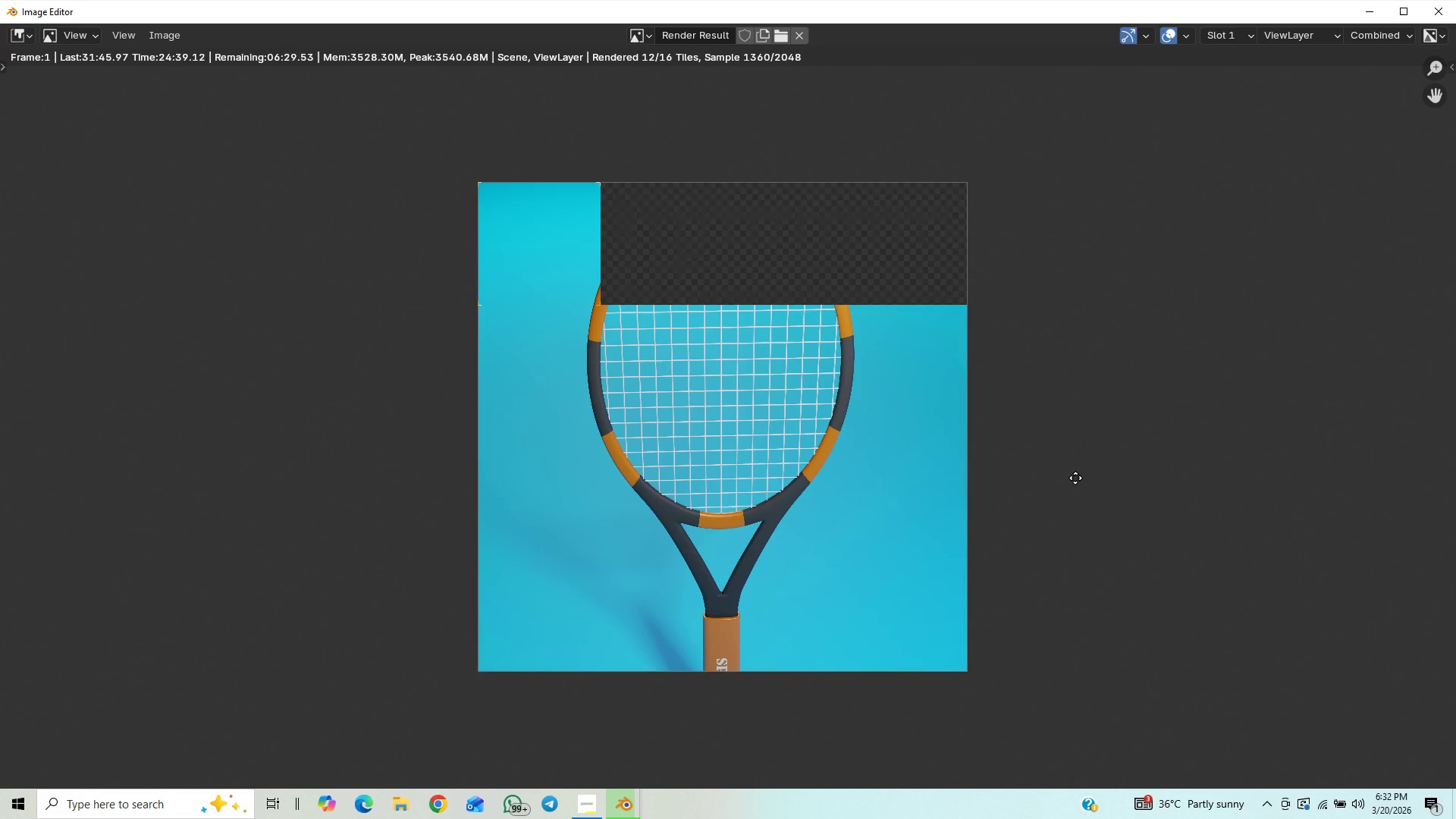 
scroll: coordinate [1076, 481], scroll_direction: down, amount: 1.0
 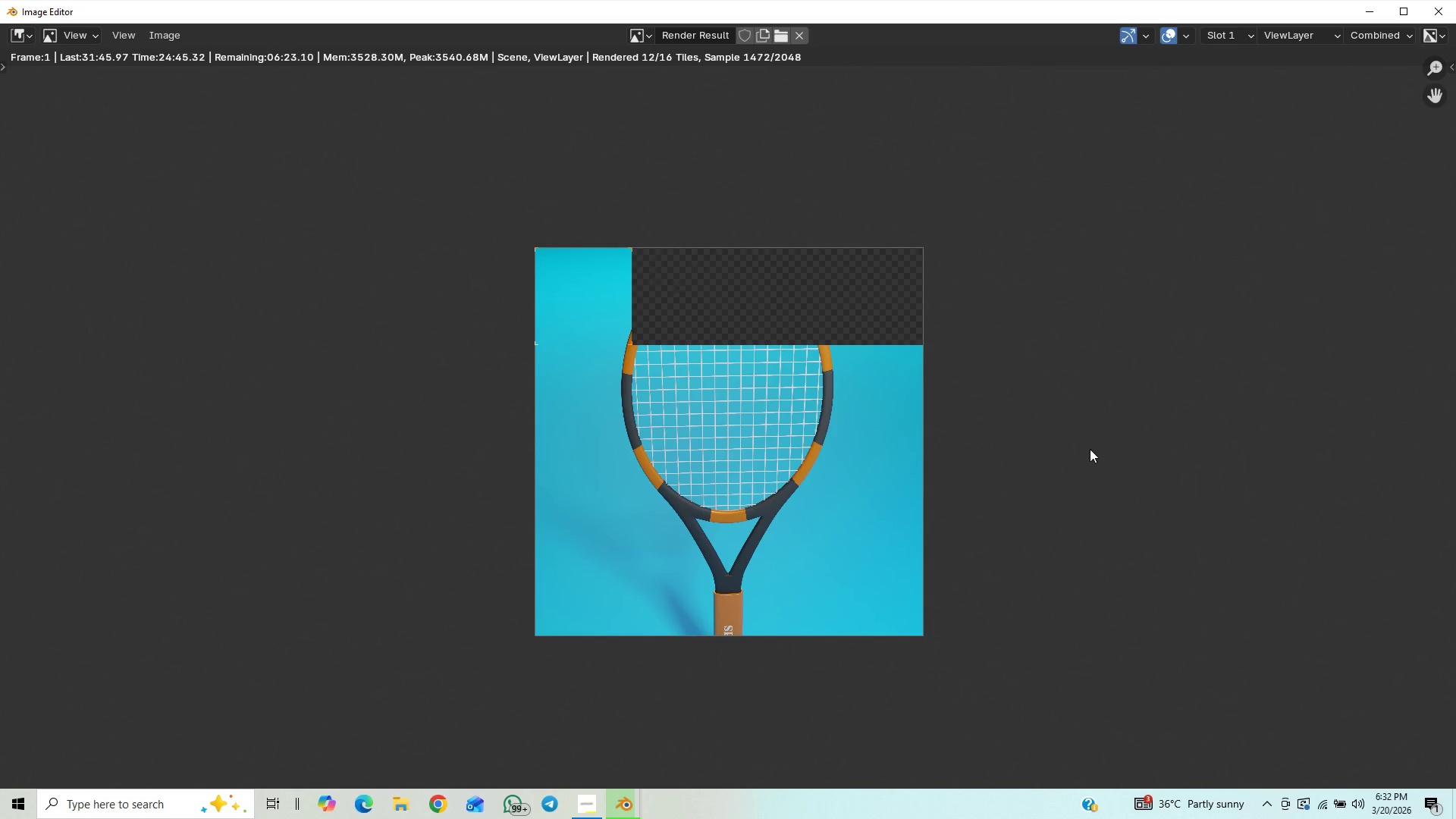 
wait(9.3)
 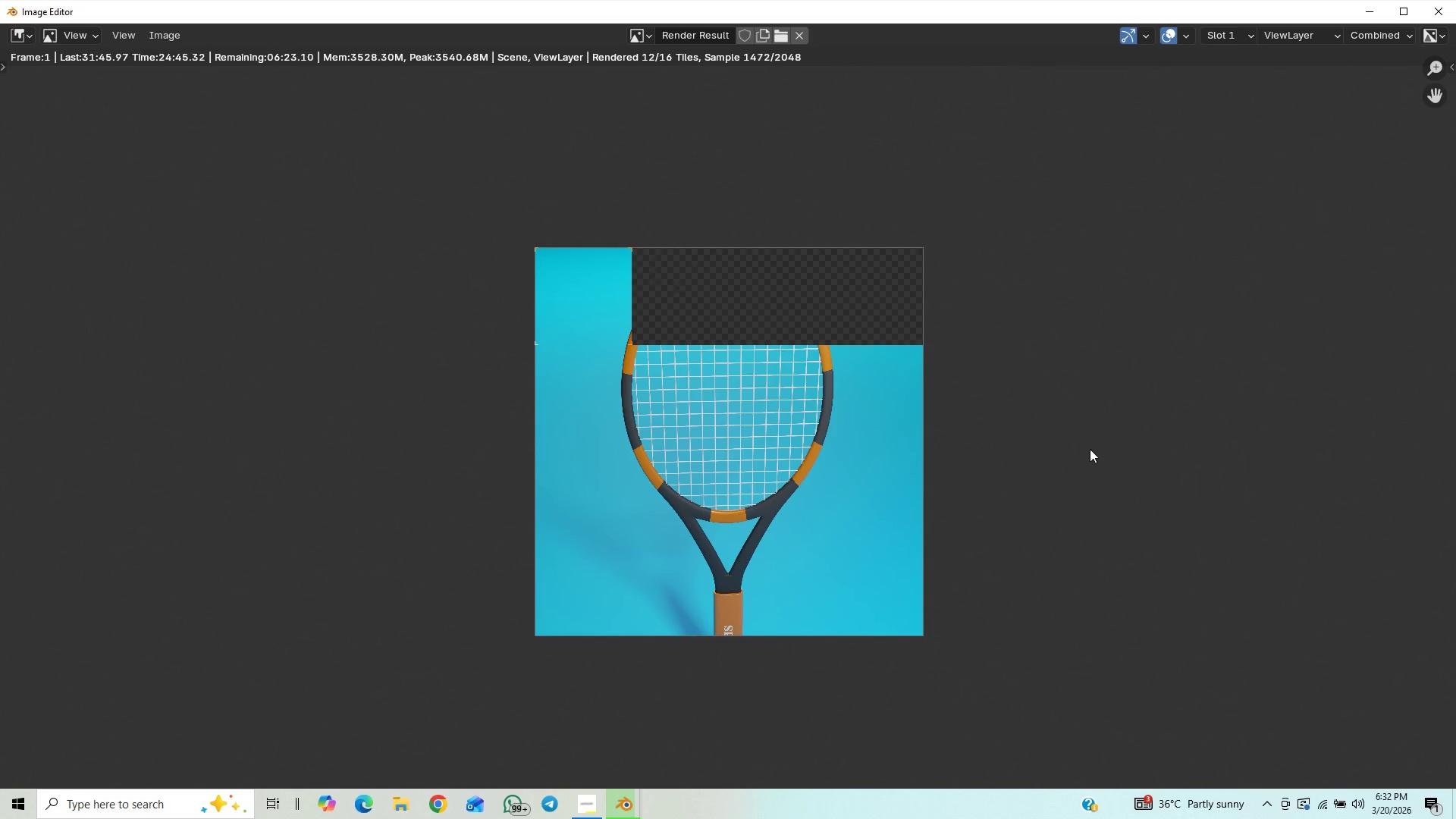 
scroll: coordinate [952, 526], scroll_direction: down, amount: 8.0
 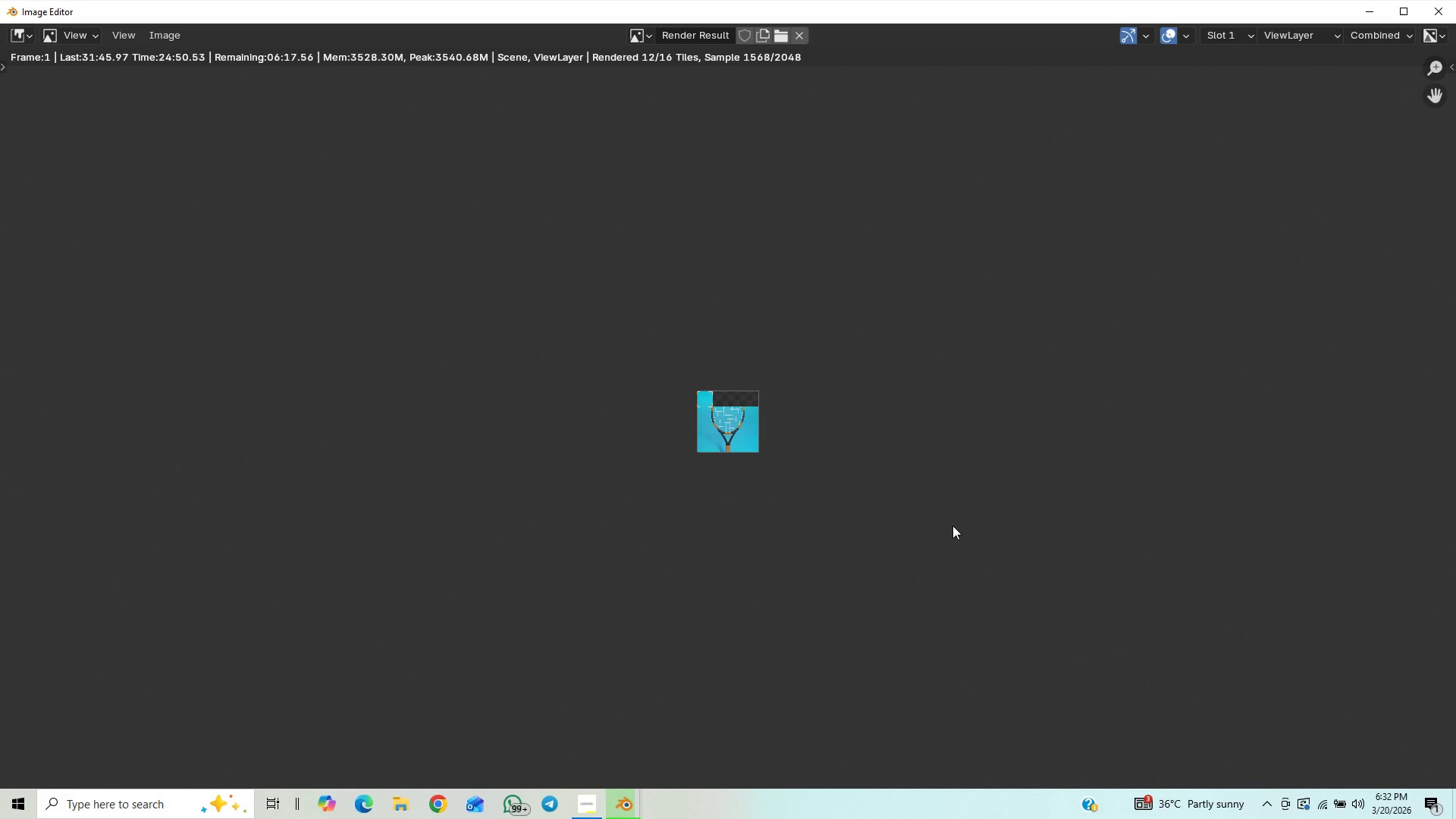 
scroll: coordinate [800, 449], scroll_direction: up, amount: 6.0
 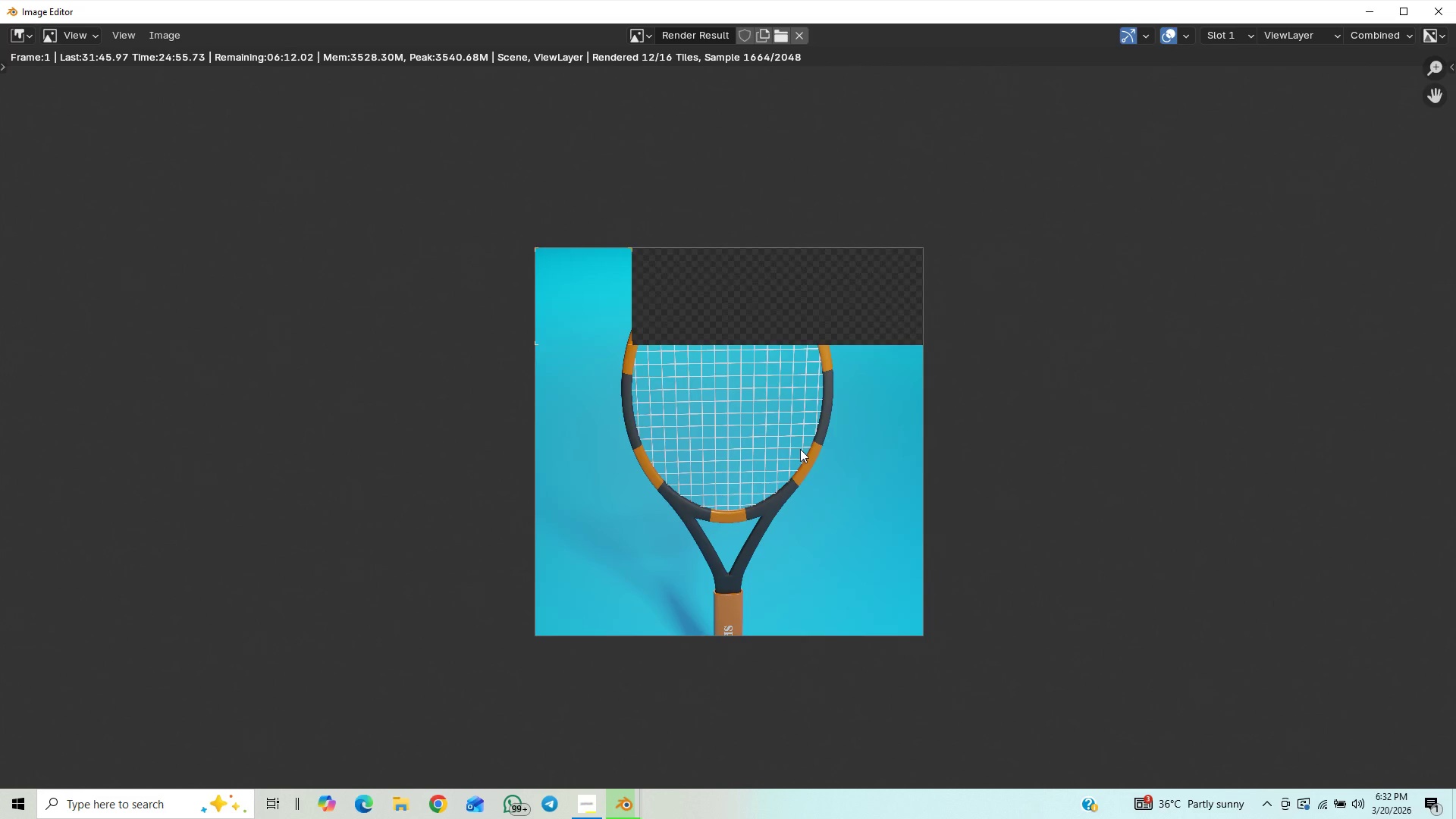 
scroll: coordinate [800, 449], scroll_direction: down, amount: 1.0
 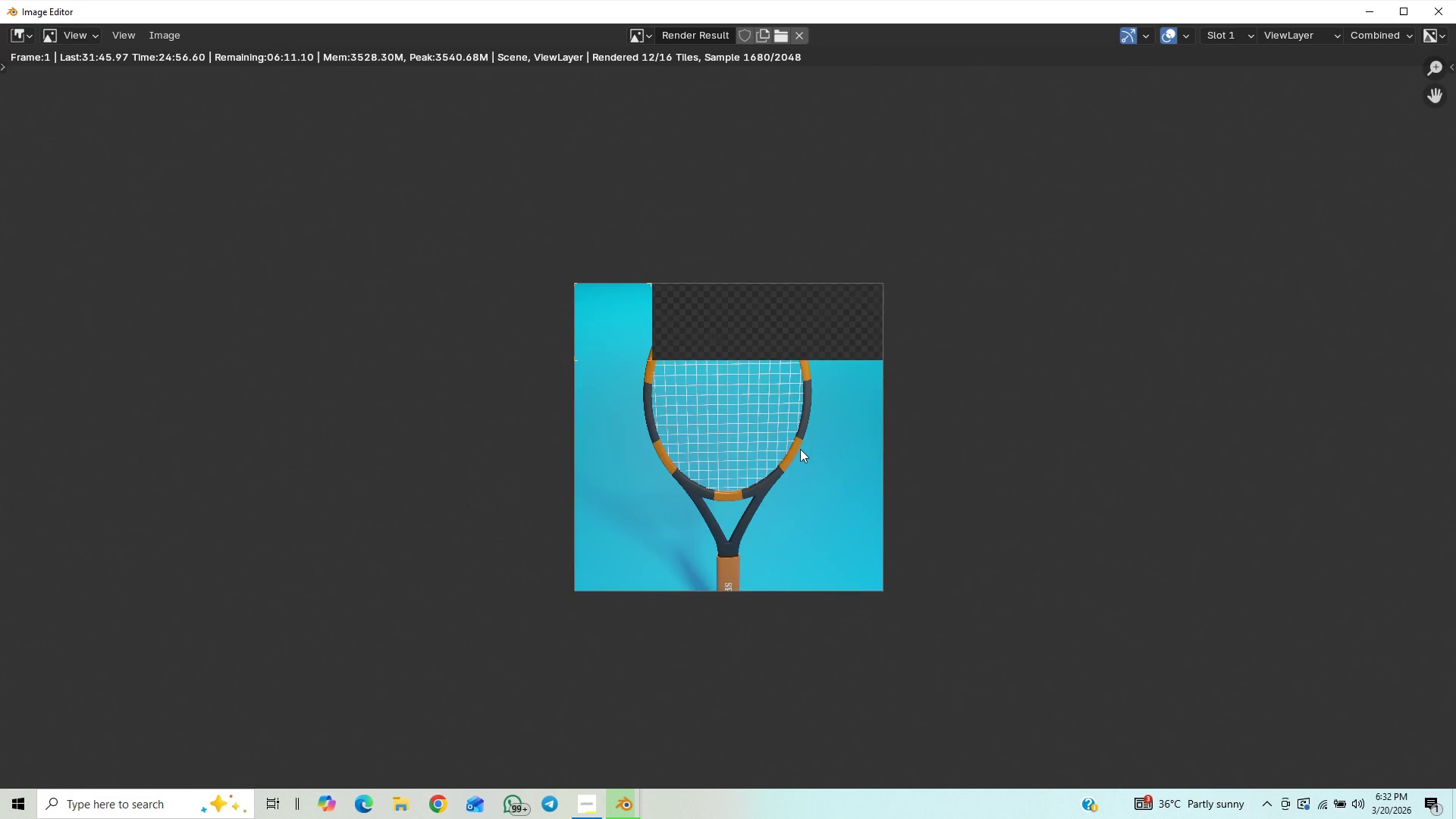 
scroll: coordinate [800, 449], scroll_direction: up, amount: 2.0
 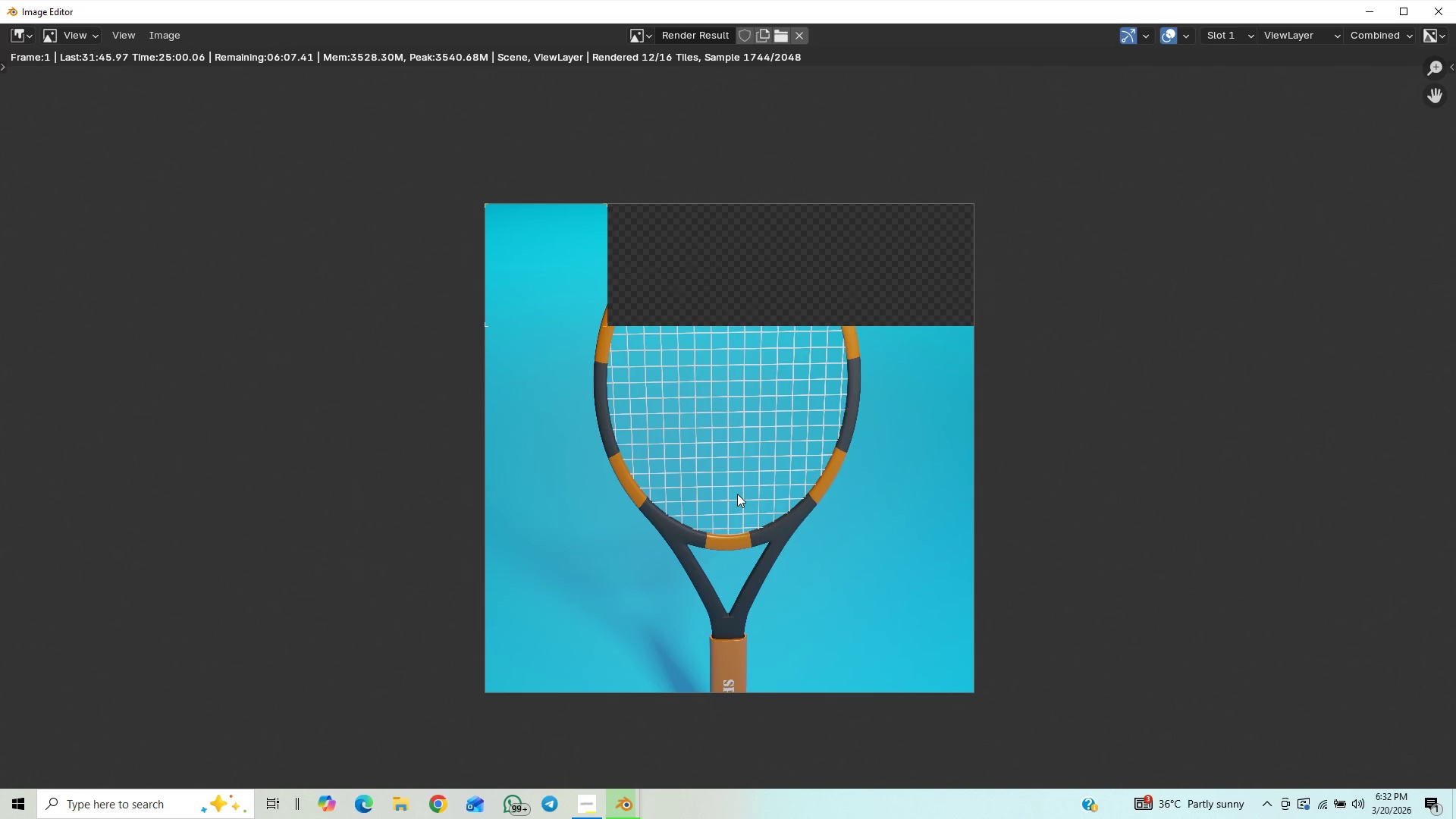 
scroll: coordinate [737, 493], scroll_direction: down, amount: 5.0
 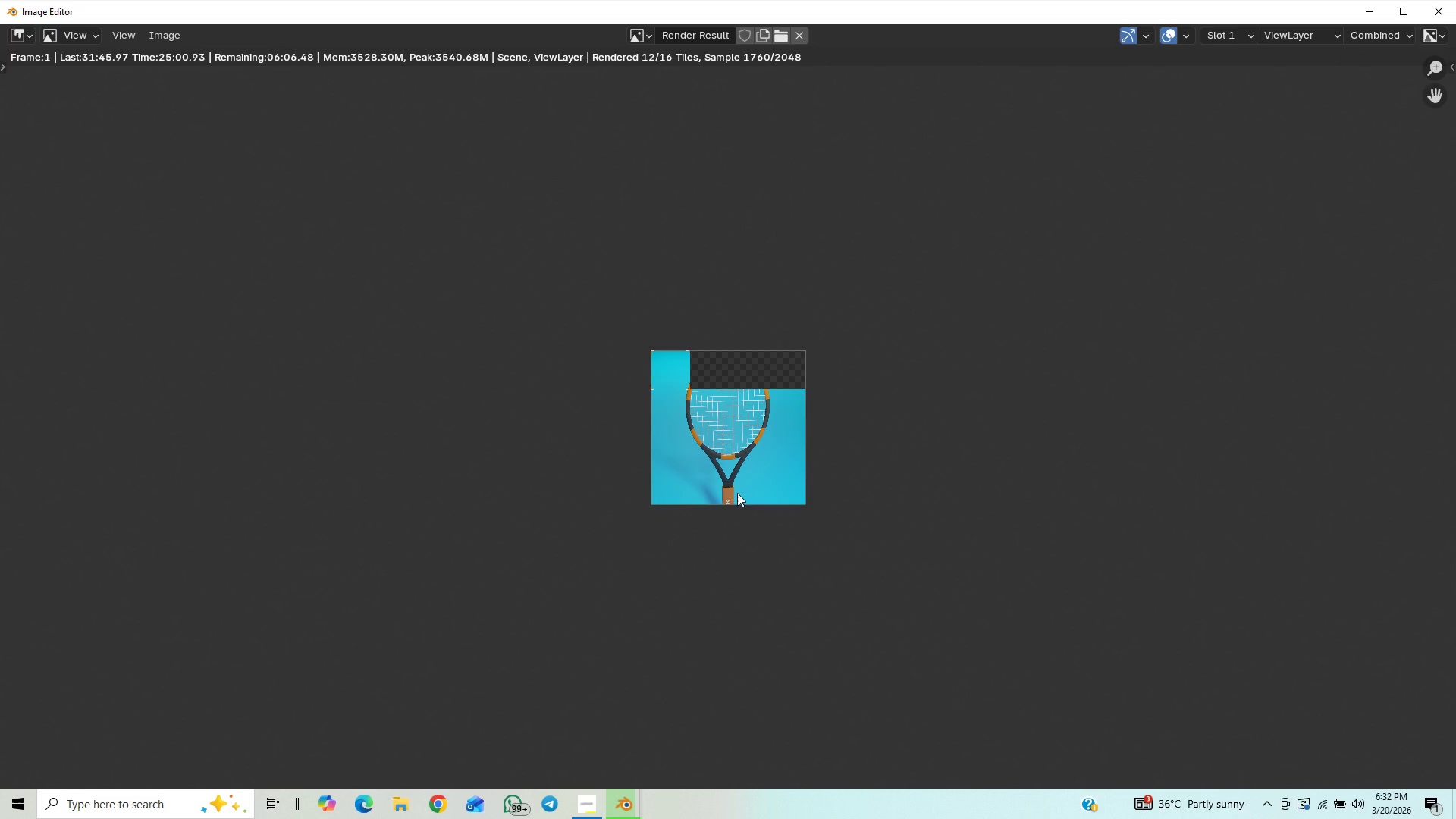 
scroll: coordinate [737, 493], scroll_direction: up, amount: 3.0
 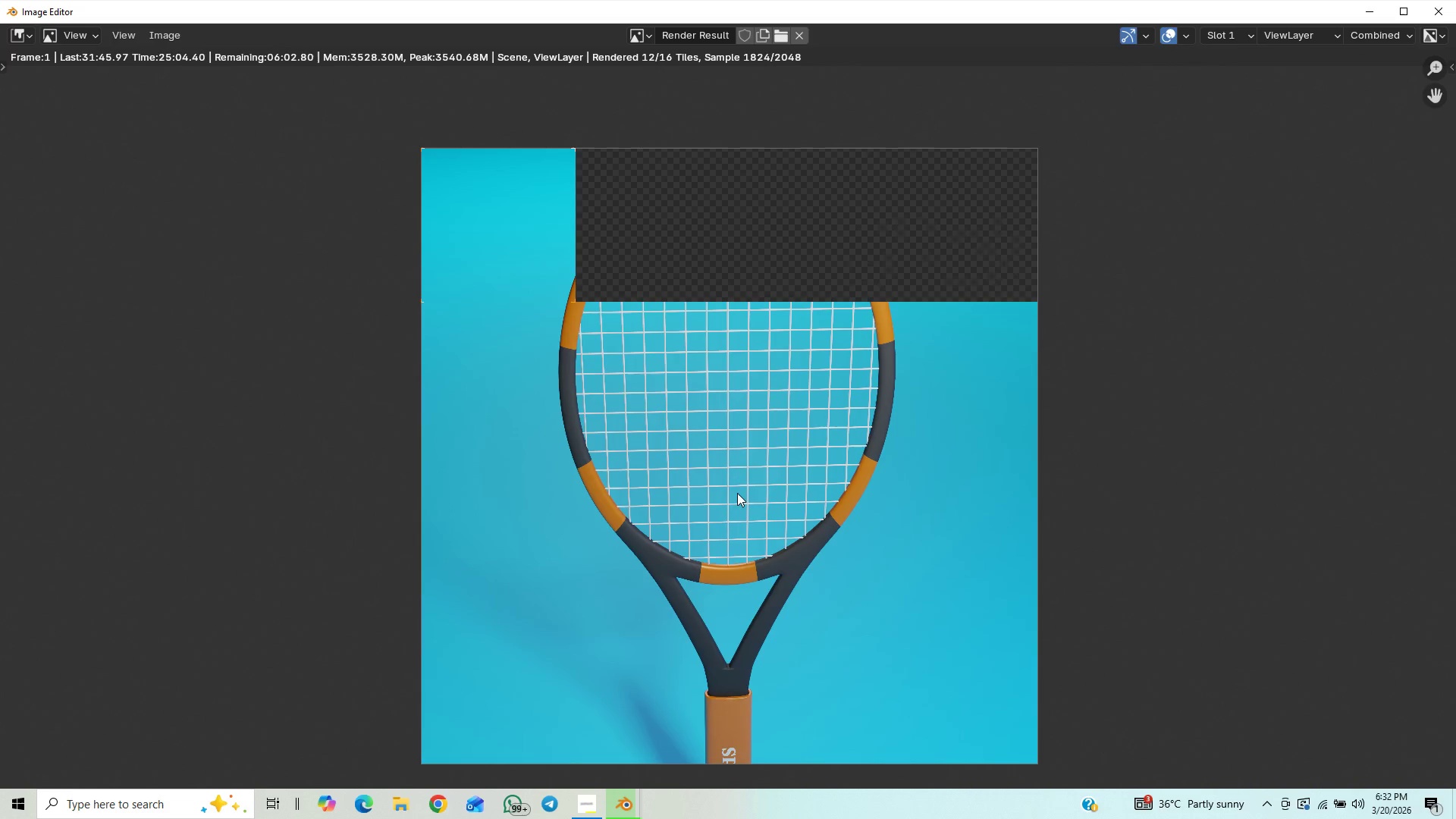 
scroll: coordinate [739, 520], scroll_direction: down, amount: 1.0
 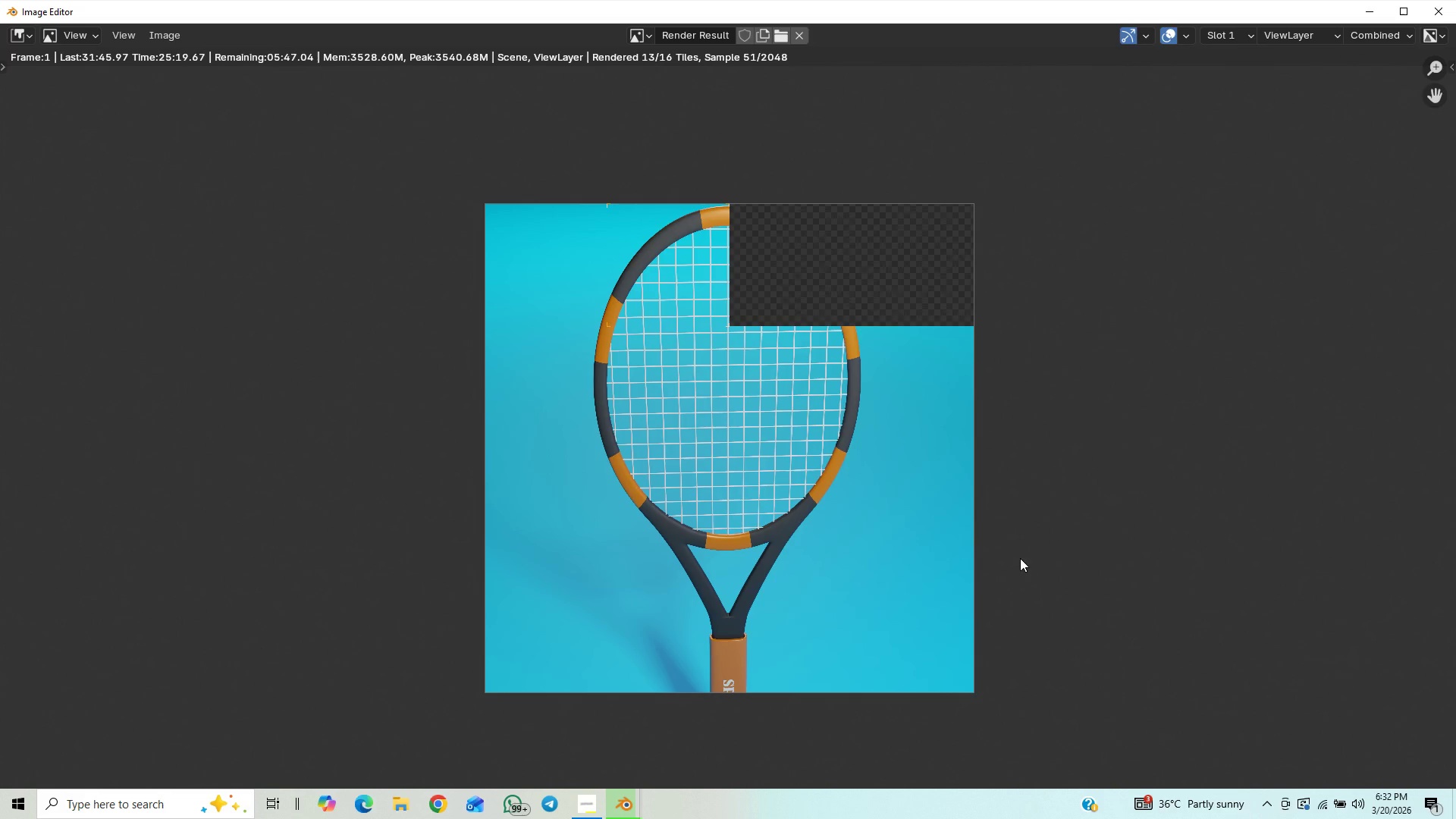 
wait(19.75)
 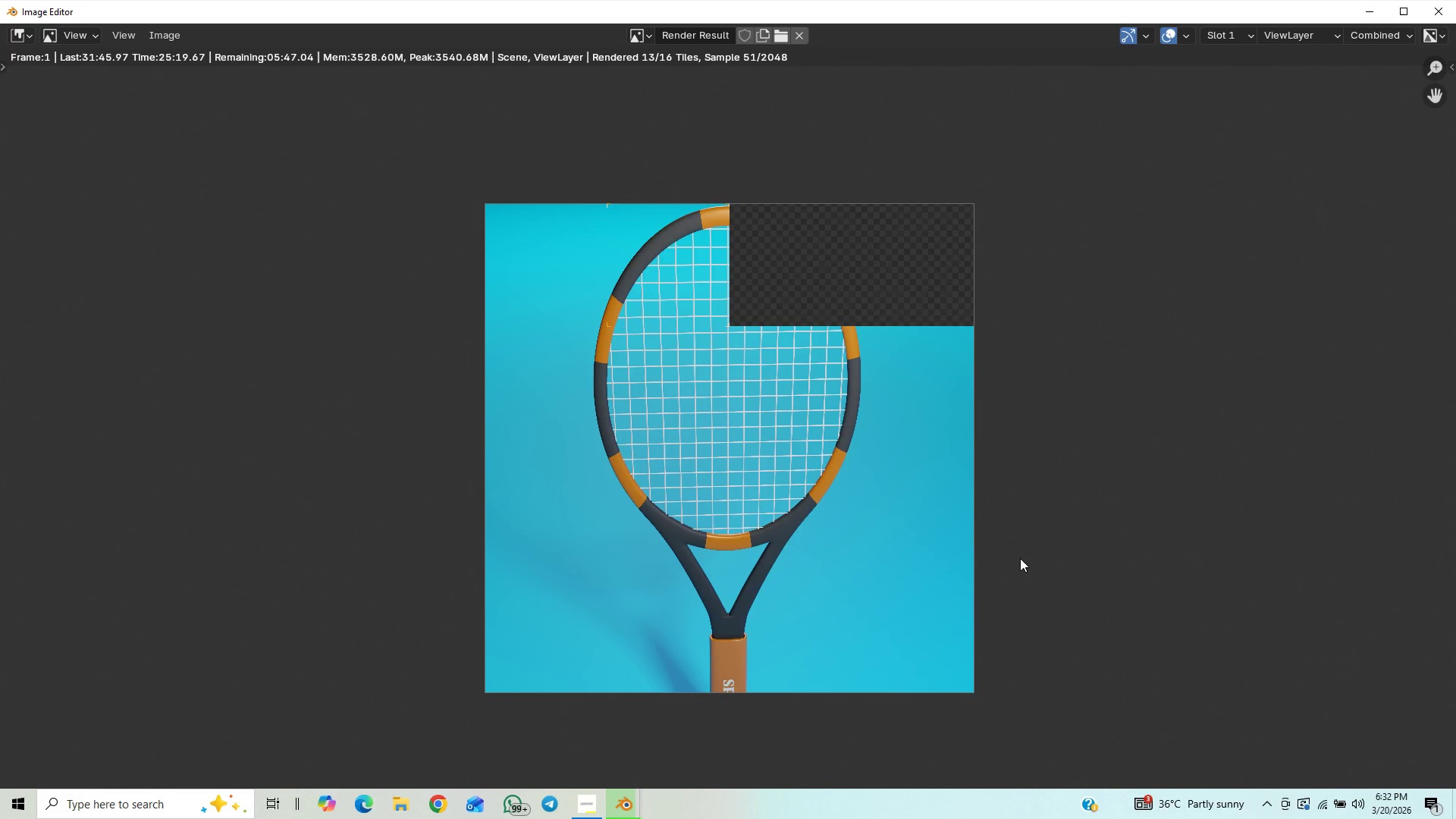 
scroll: coordinate [871, 523], scroll_direction: down, amount: 1.0
 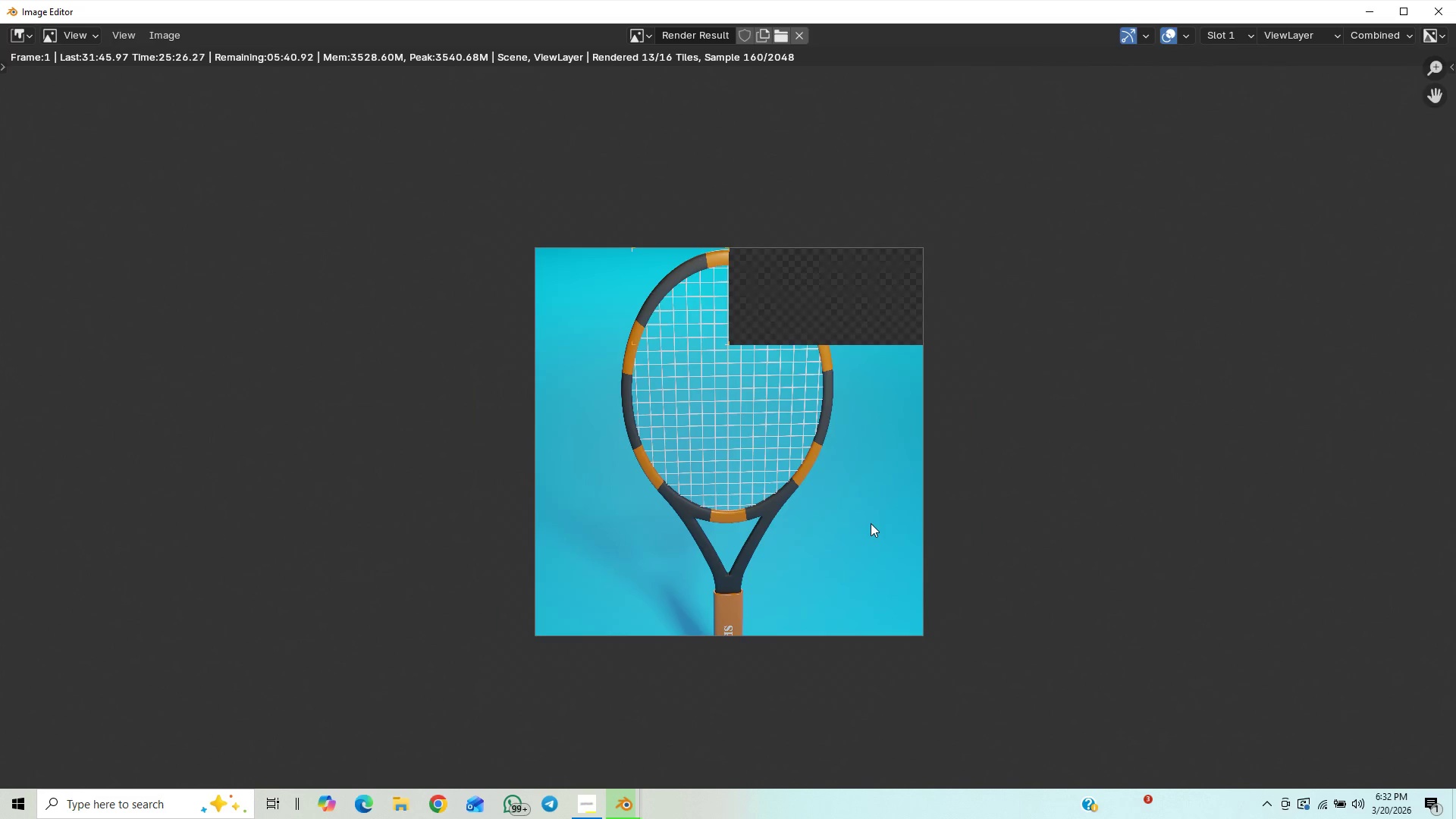 
scroll: coordinate [871, 523], scroll_direction: up, amount: 2.0
 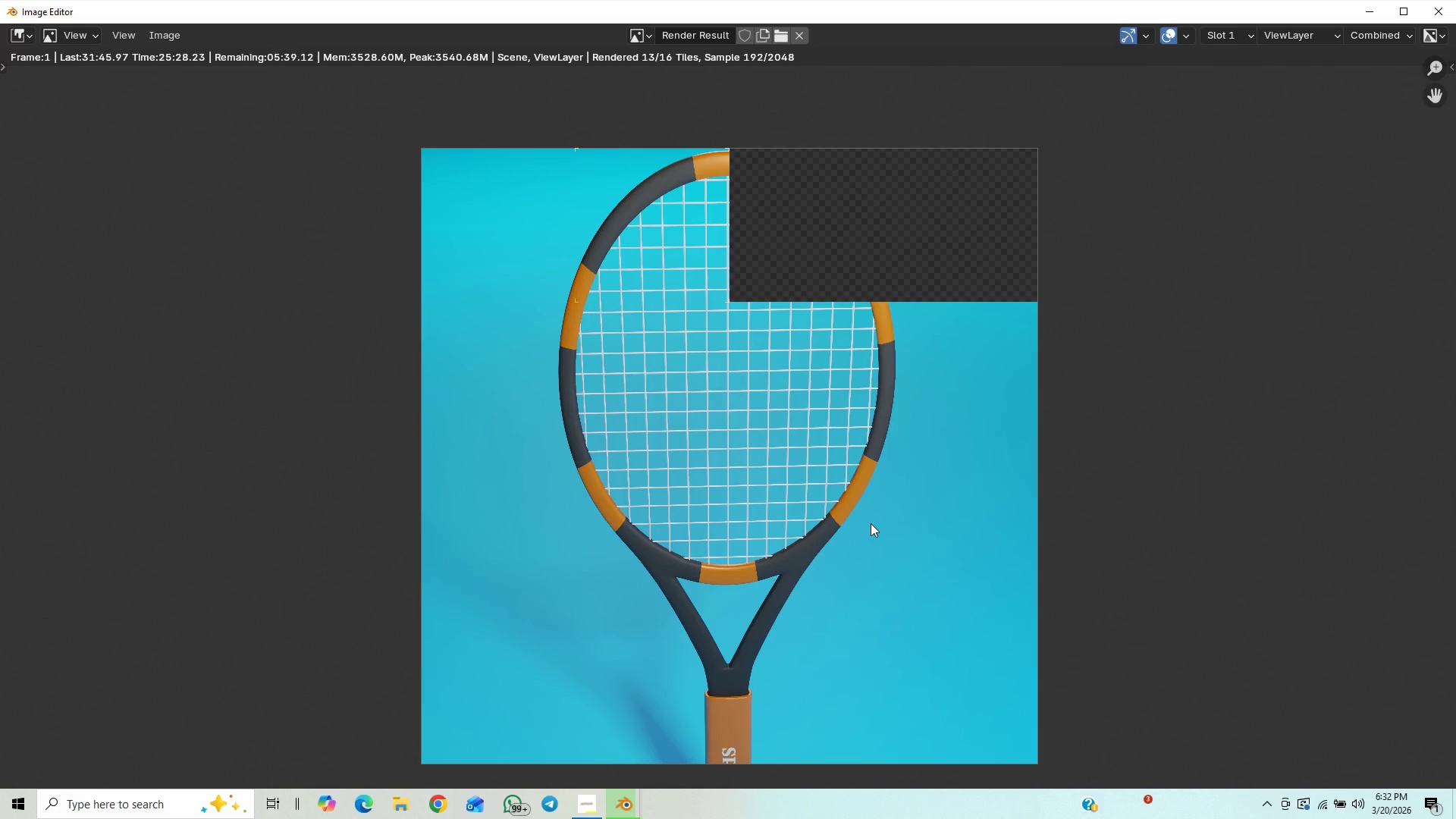 
scroll: coordinate [871, 523], scroll_direction: down, amount: 9.0
 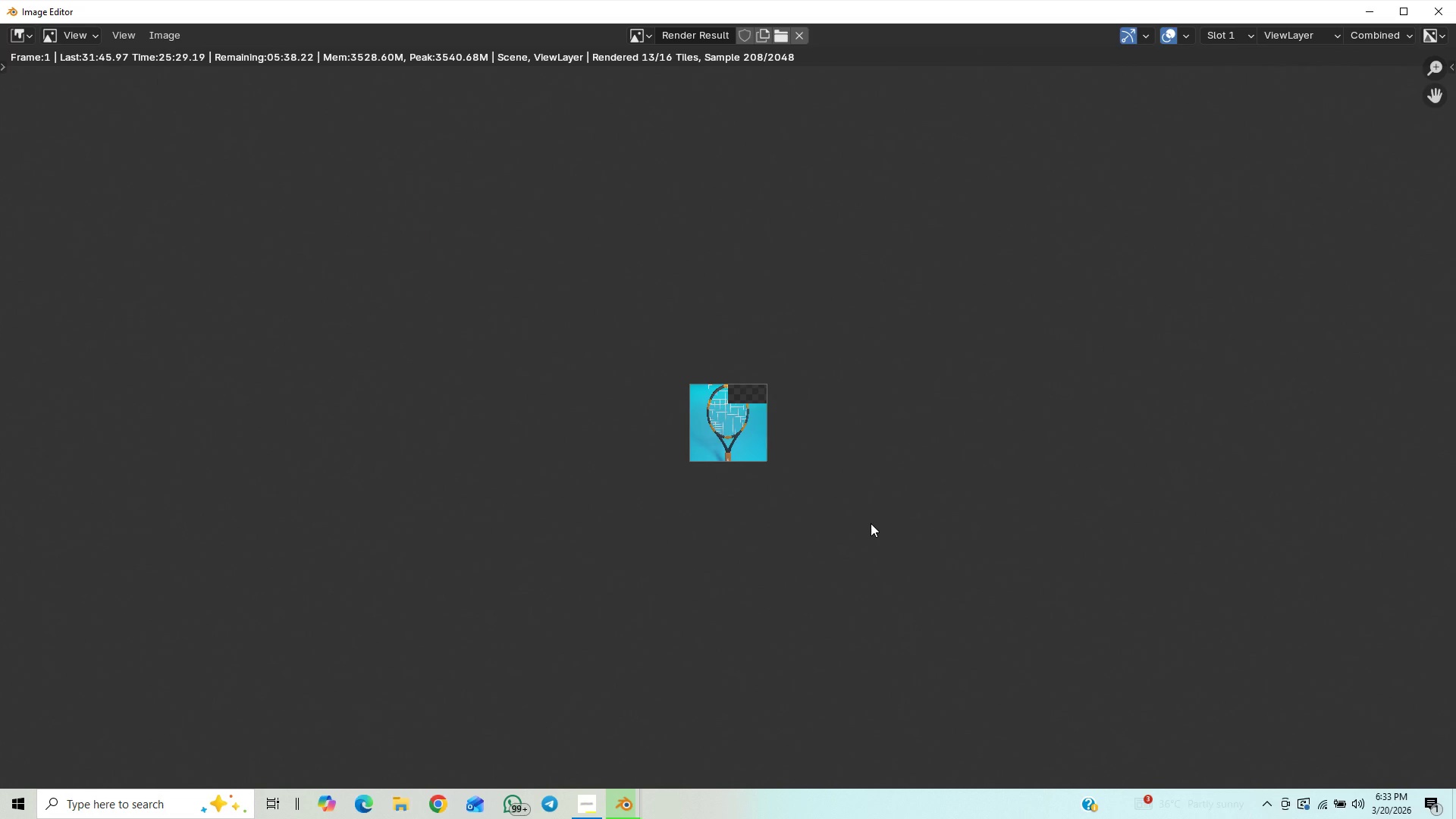 
scroll: coordinate [780, 513], scroll_direction: up, amount: 6.0
 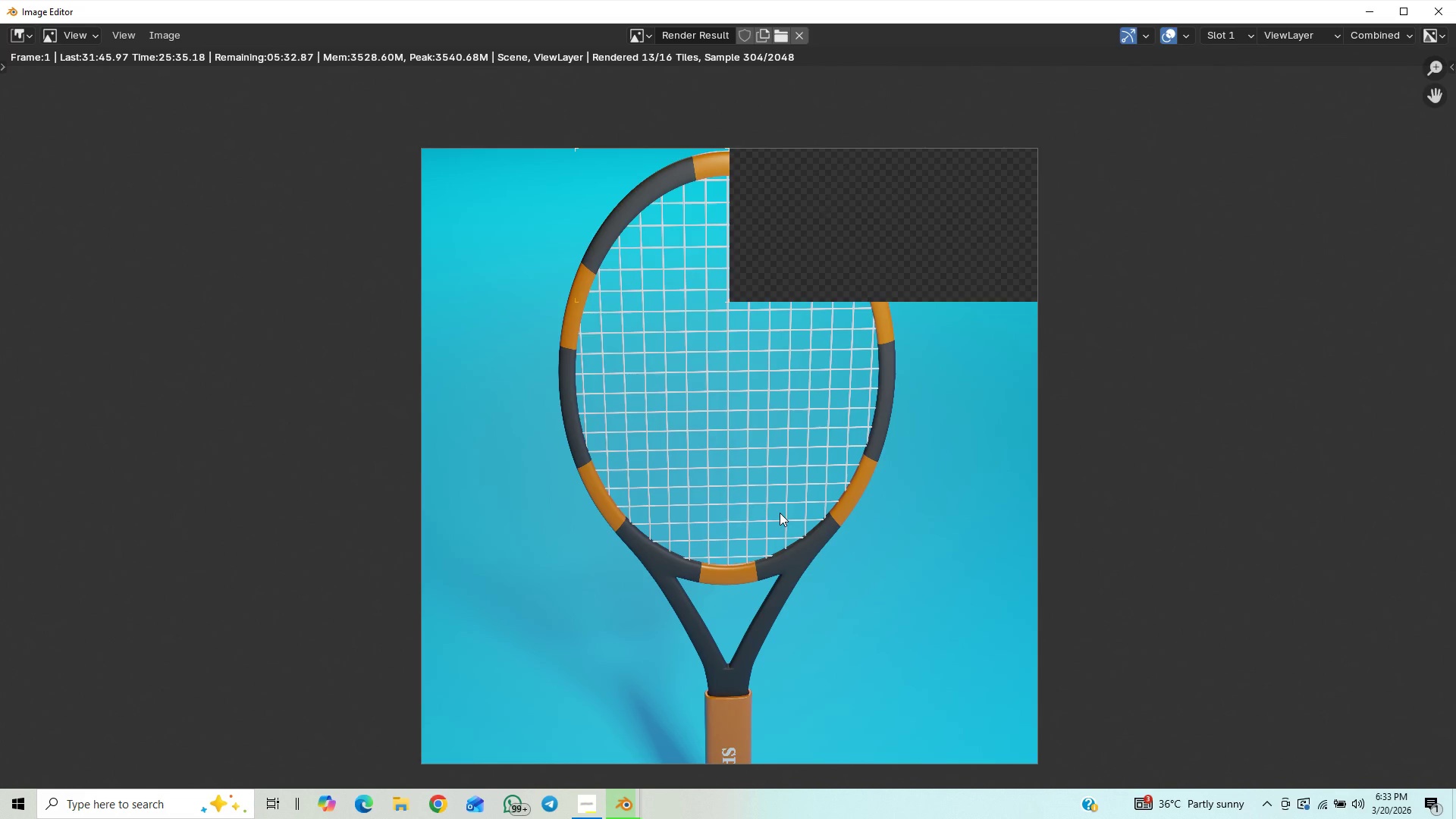 
scroll: coordinate [780, 513], scroll_direction: down, amount: 3.0
 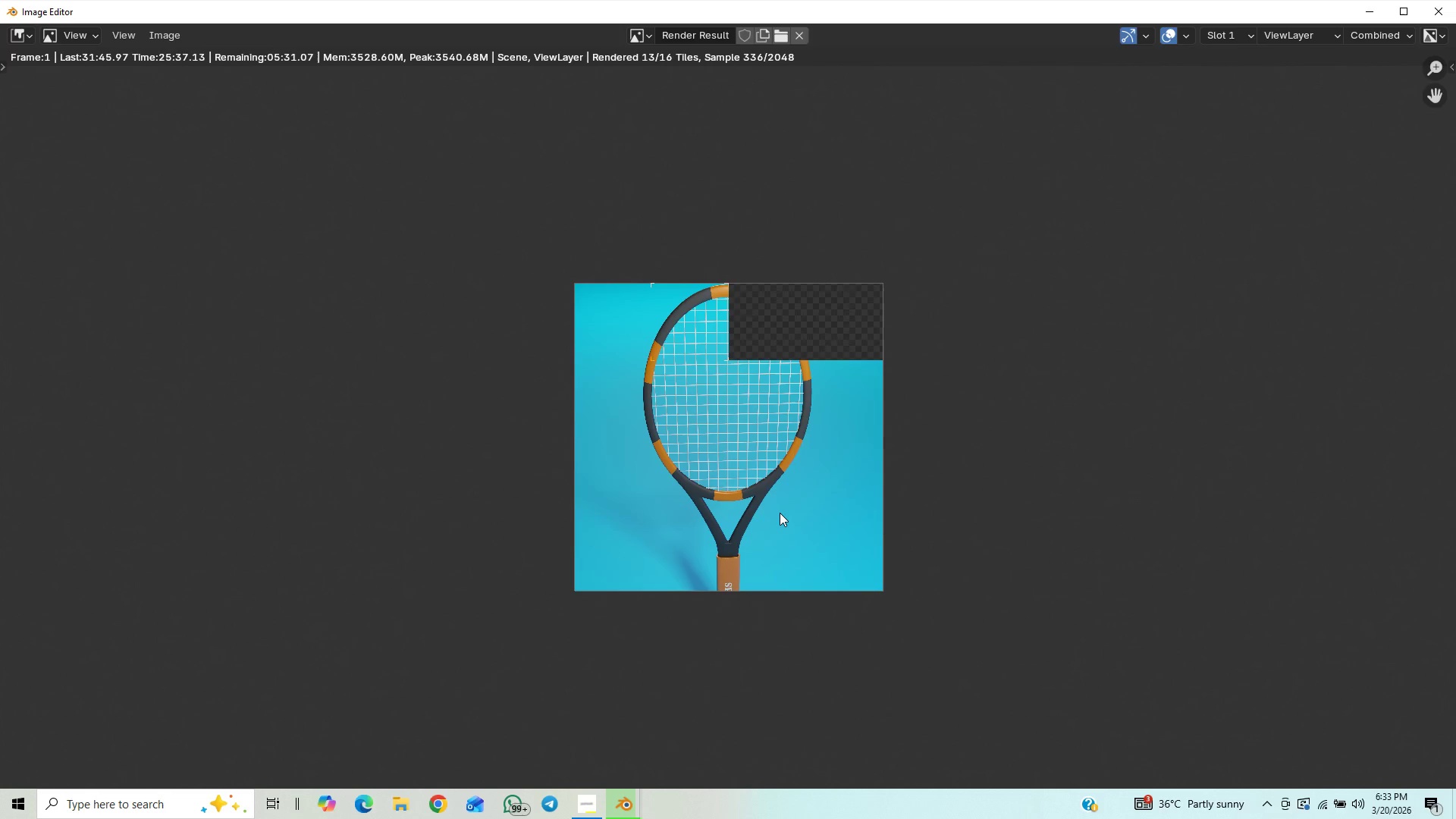 
scroll: coordinate [780, 513], scroll_direction: up, amount: 2.0
 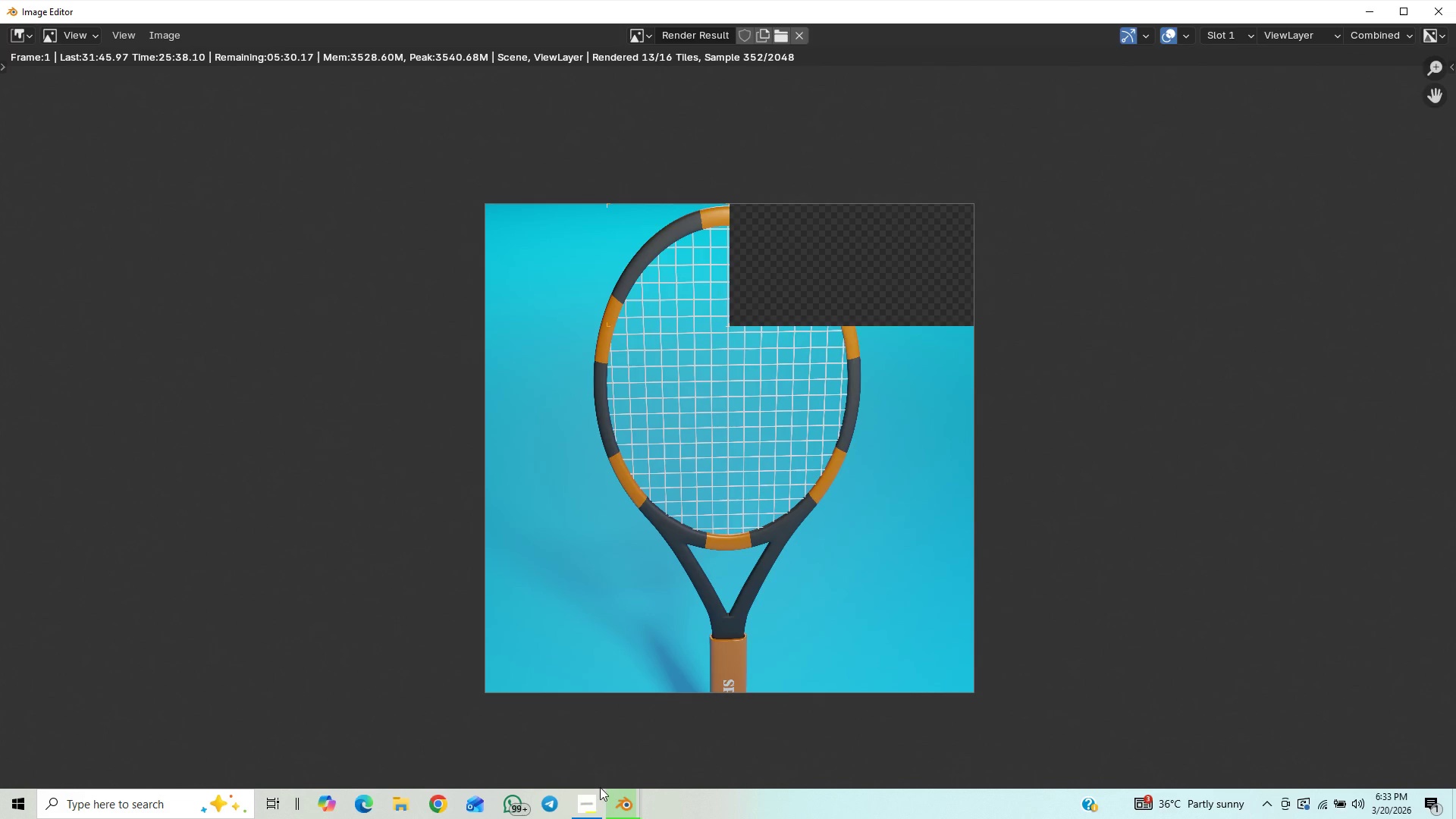 
left_click([593, 804])